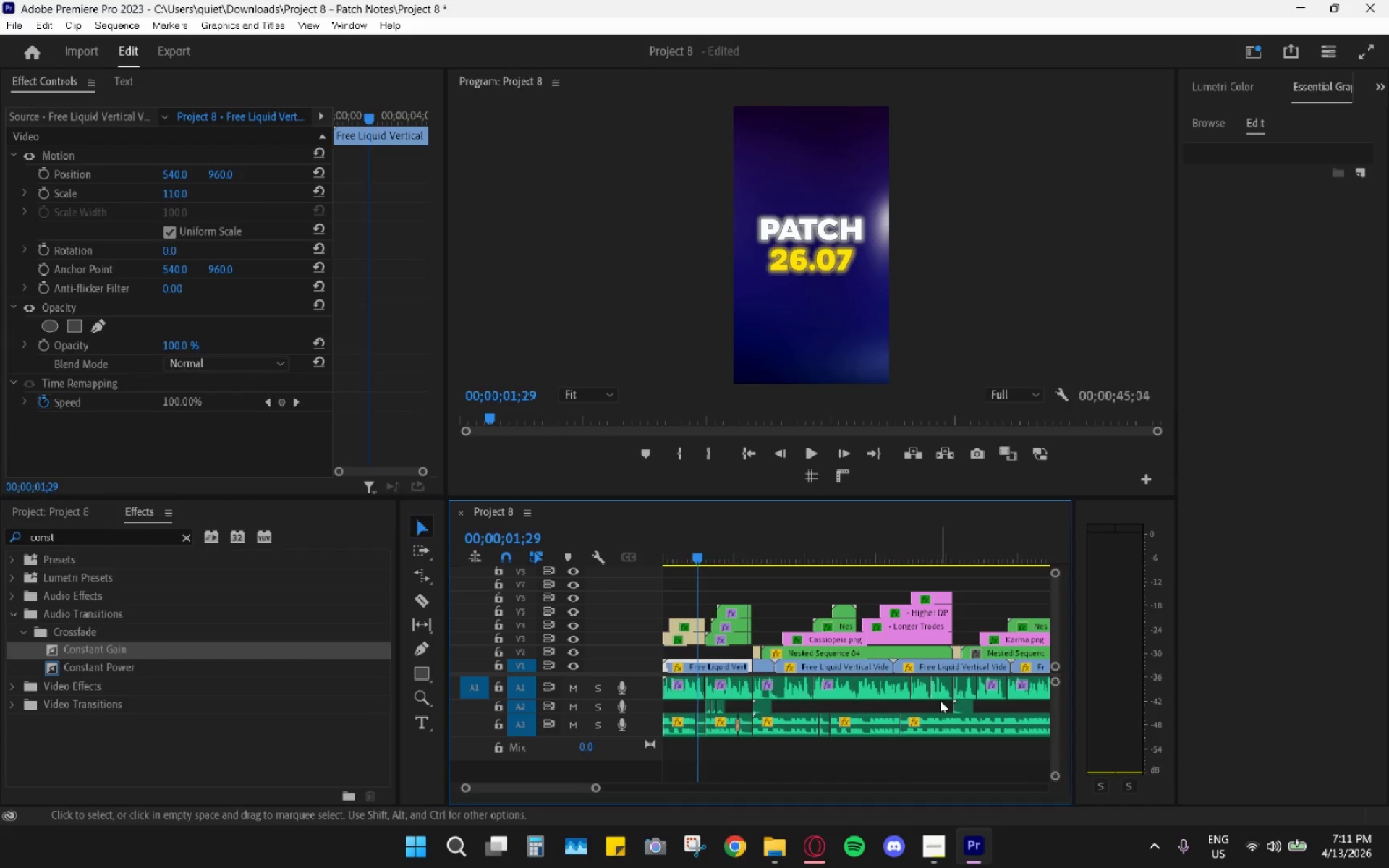 
scroll: coordinate [938, 706], scroll_direction: down, amount: 23.0
 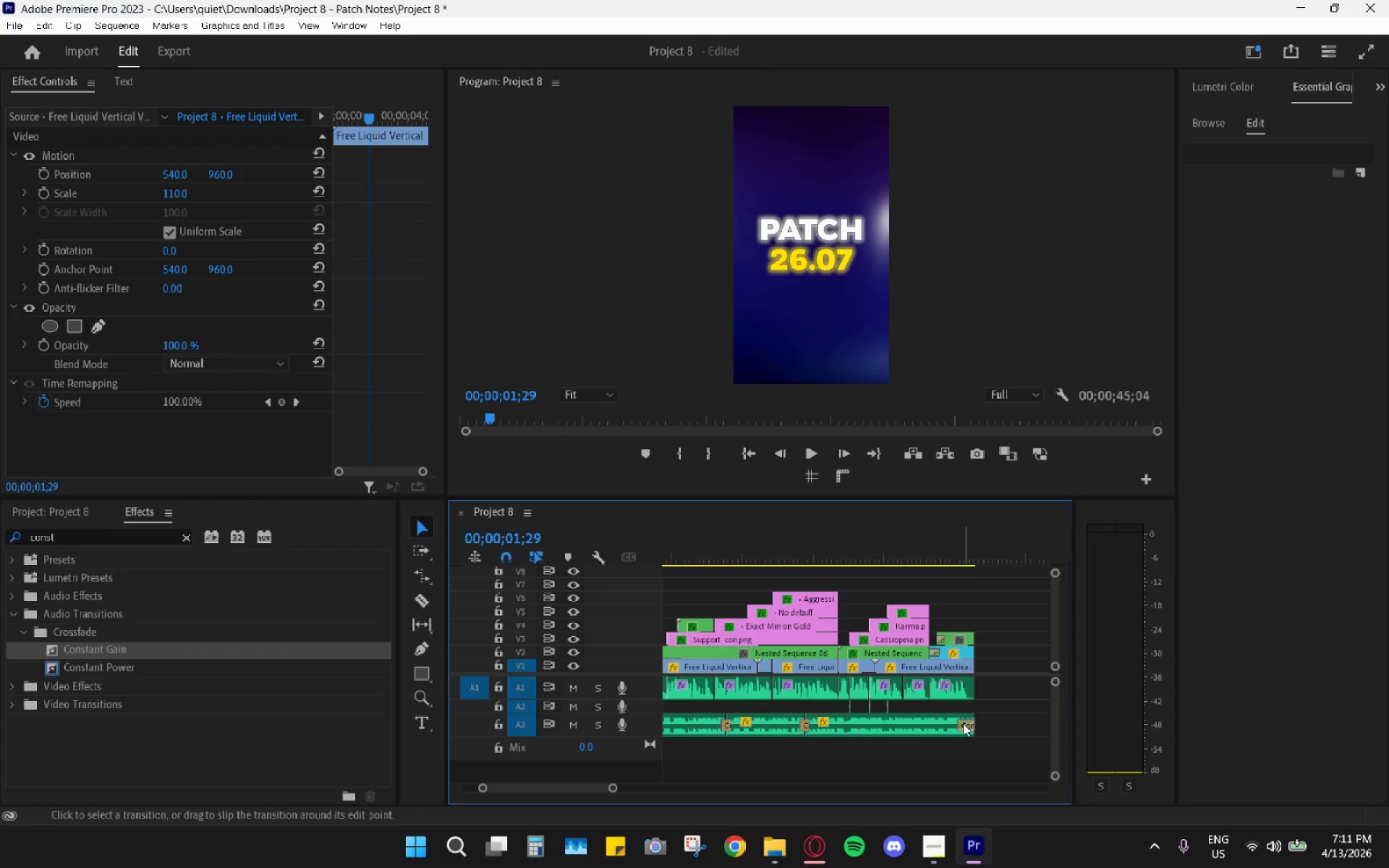 
left_click_drag(start_coordinate=[959, 729], to_coordinate=[951, 729])
 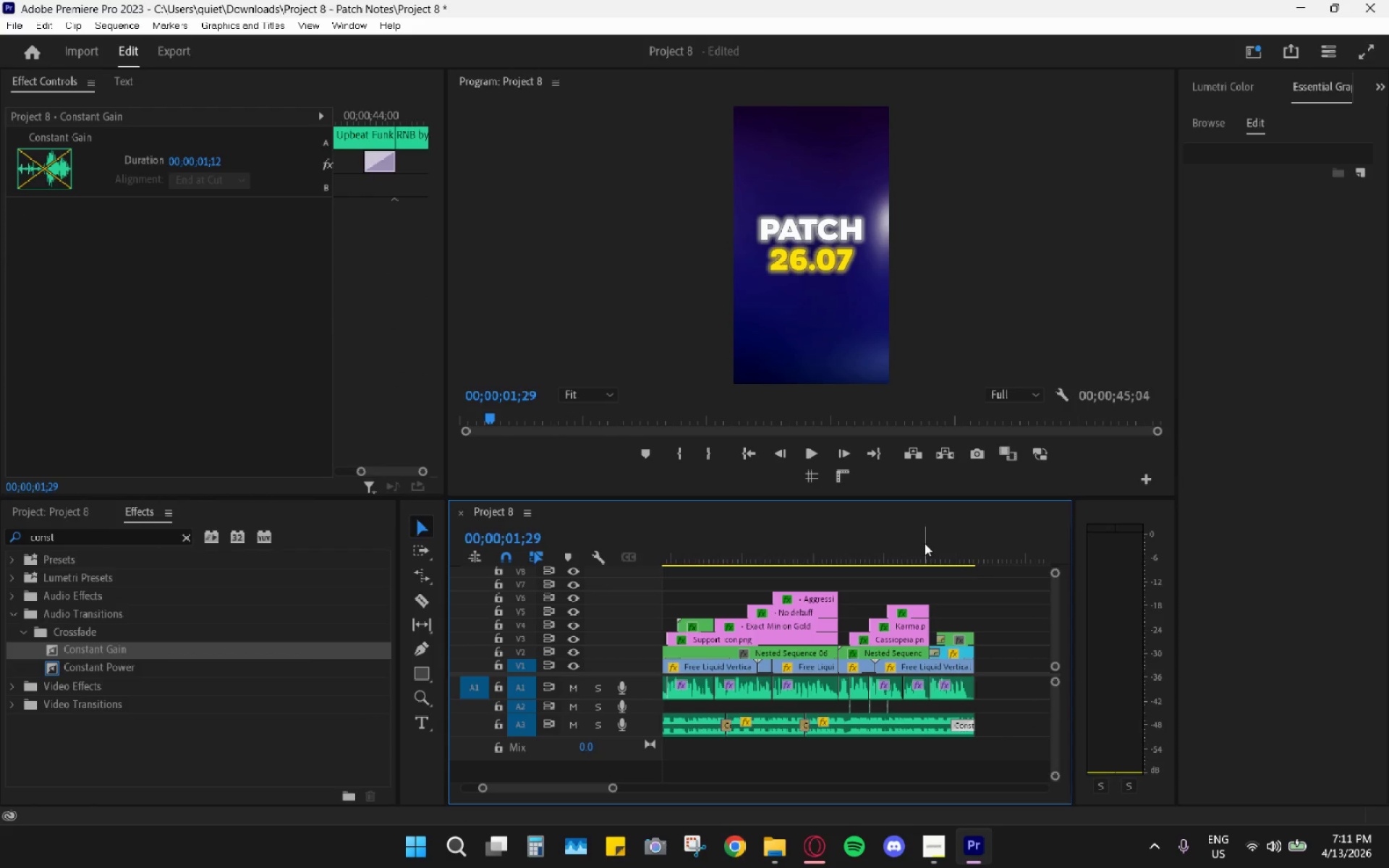 
left_click_drag(start_coordinate=[923, 543], to_coordinate=[901, 548])
 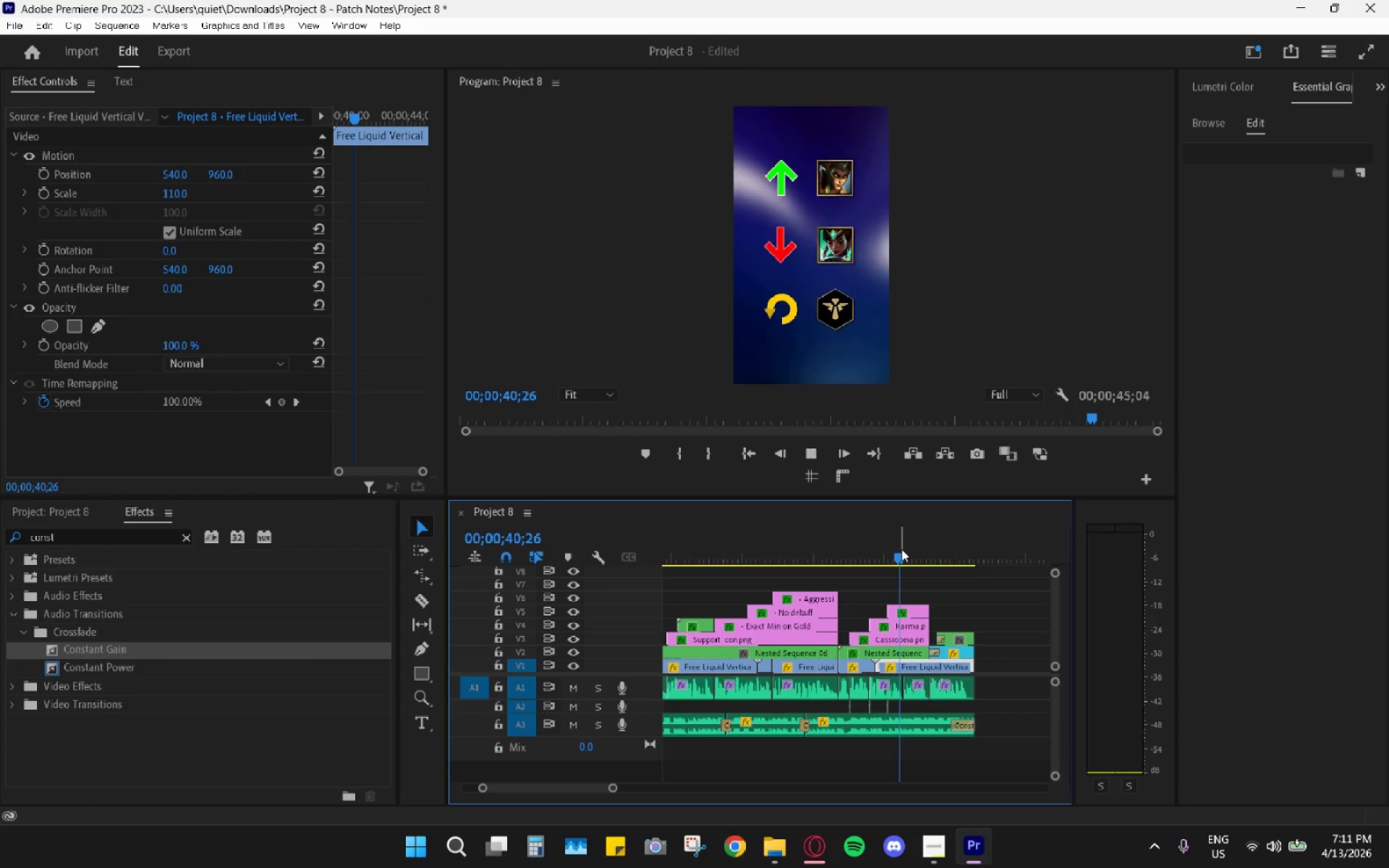 
key(Space)
 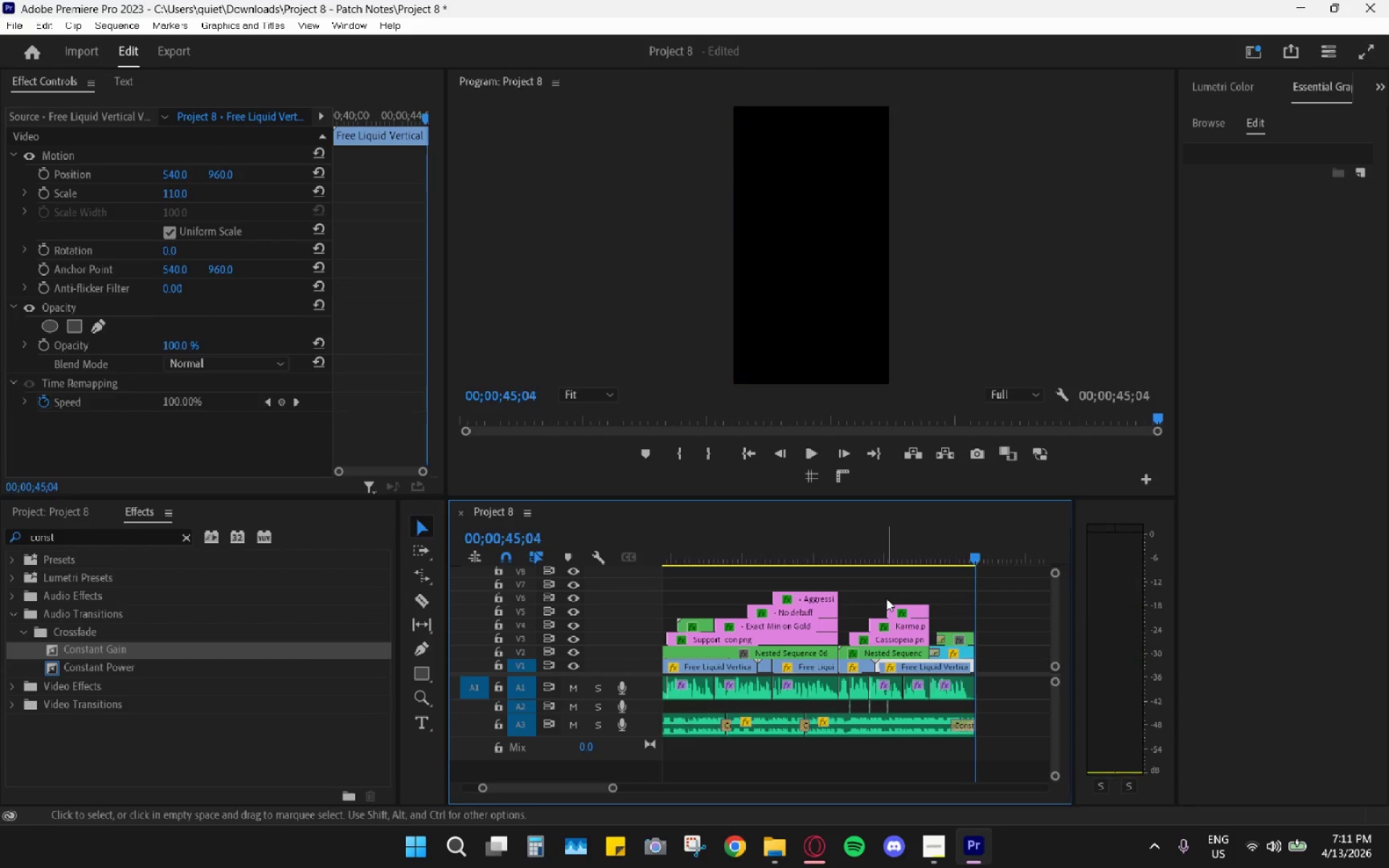 
wait(5.88)
 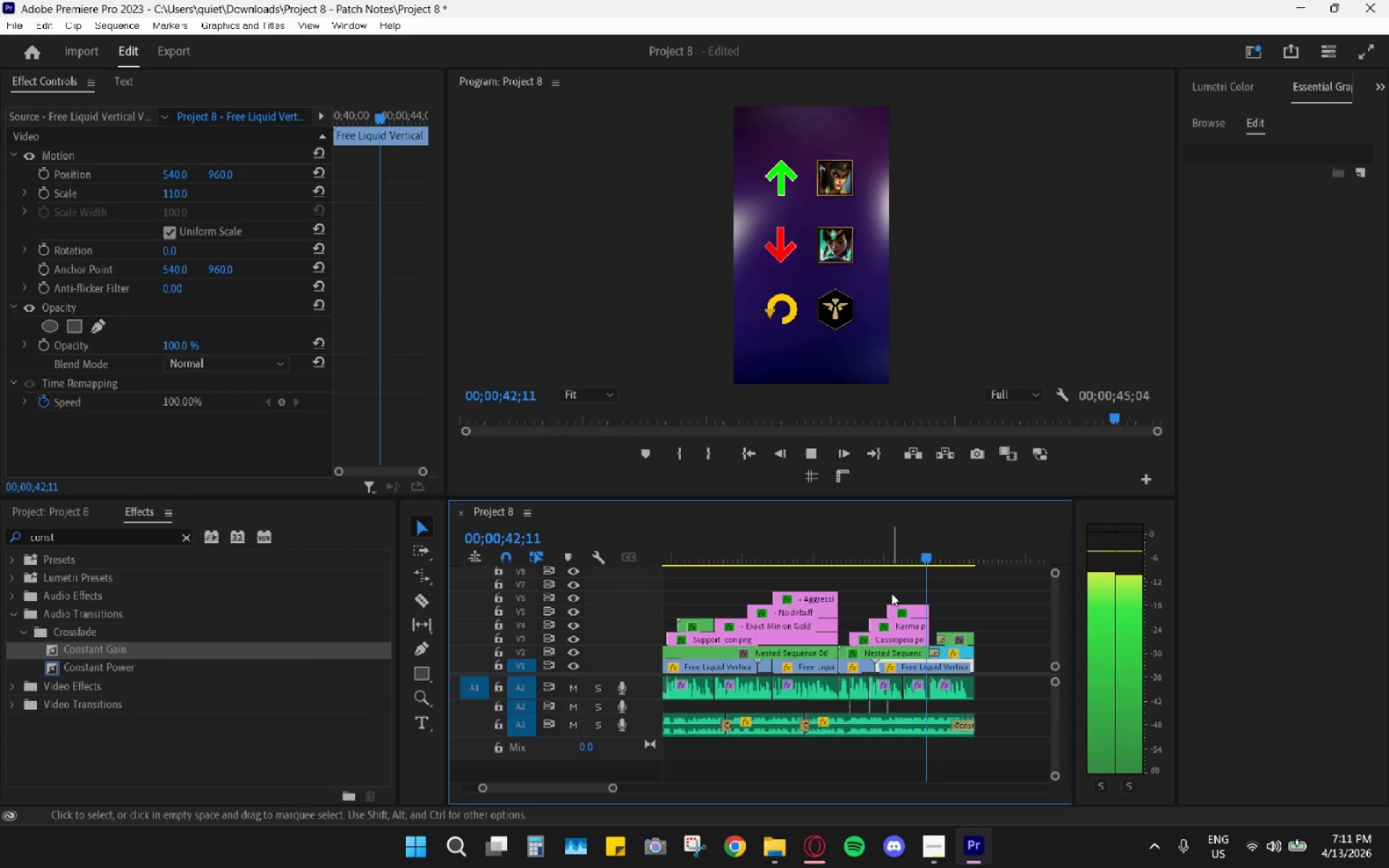 
left_click_drag(start_coordinate=[690, 553], to_coordinate=[550, 566])
 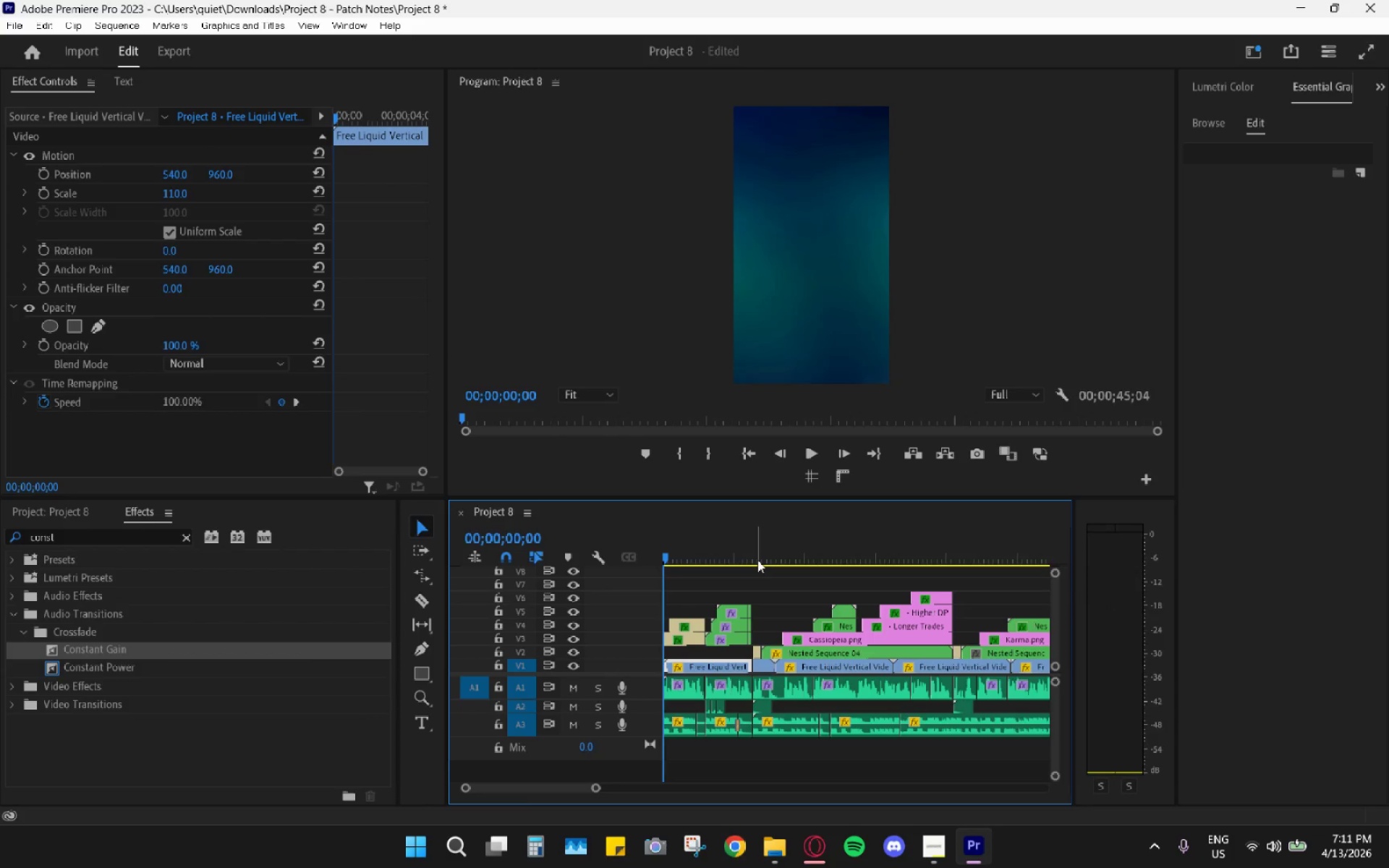 
key(Space)
 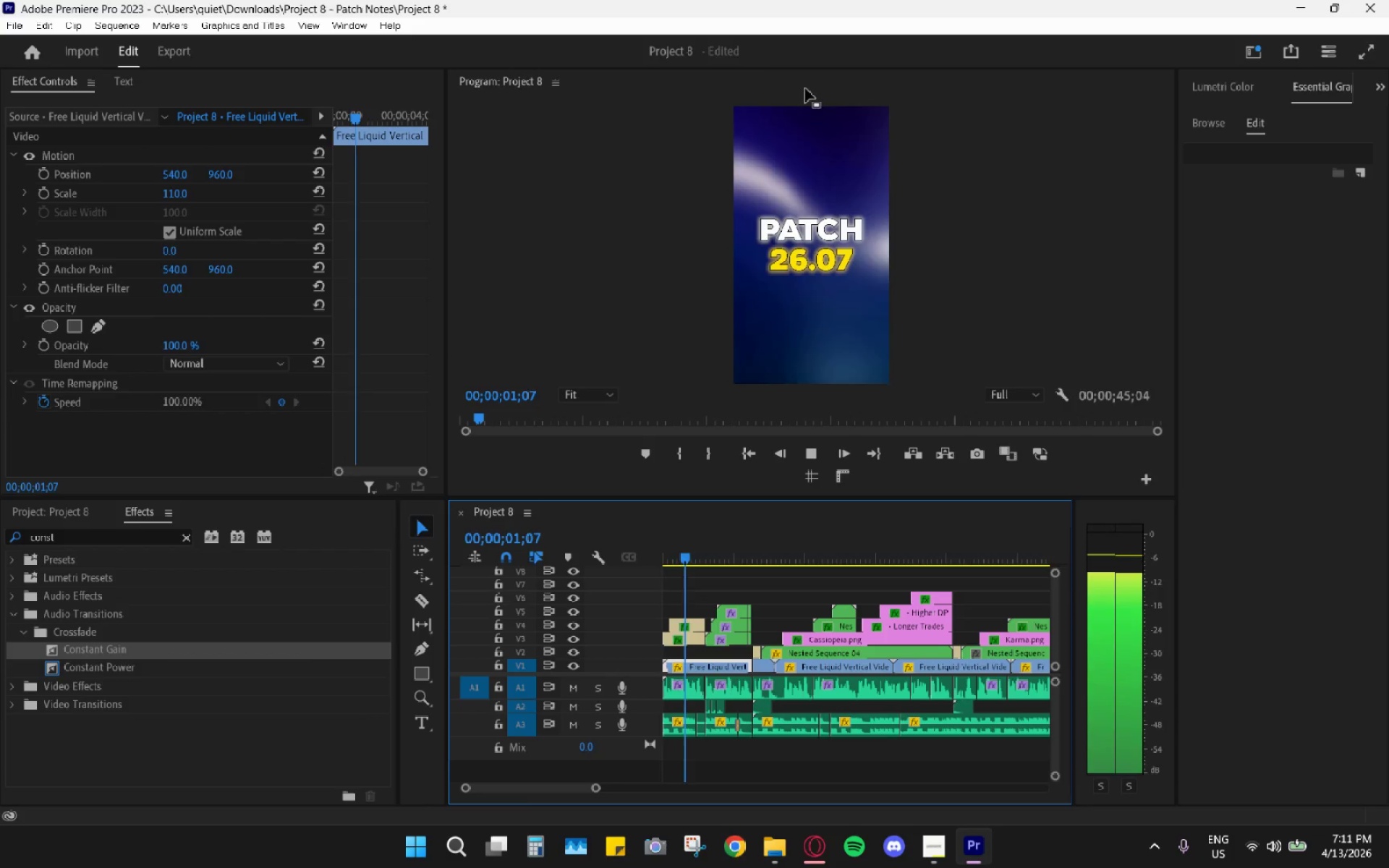 
double_click([811, 72])
 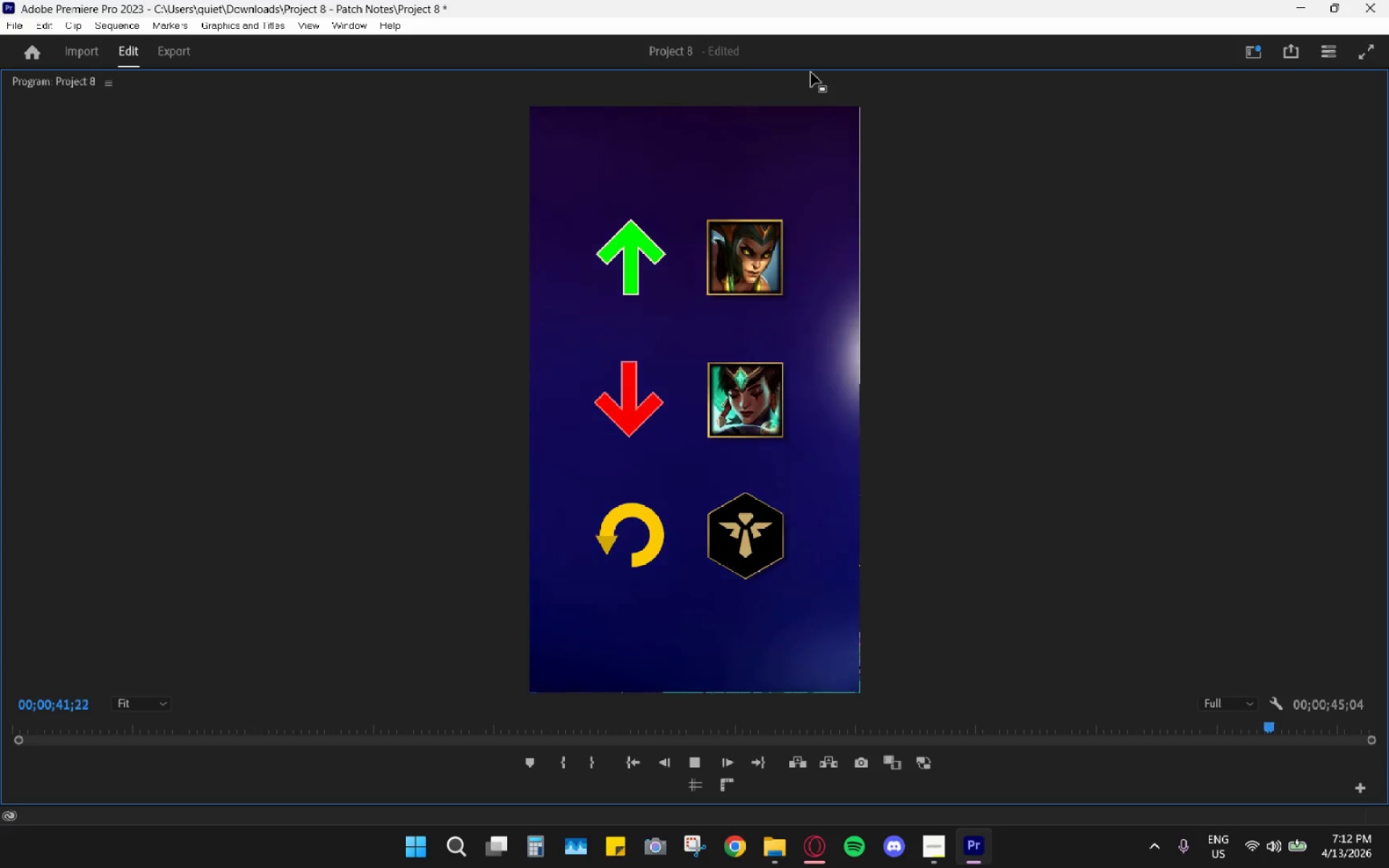 
wait(45.09)
 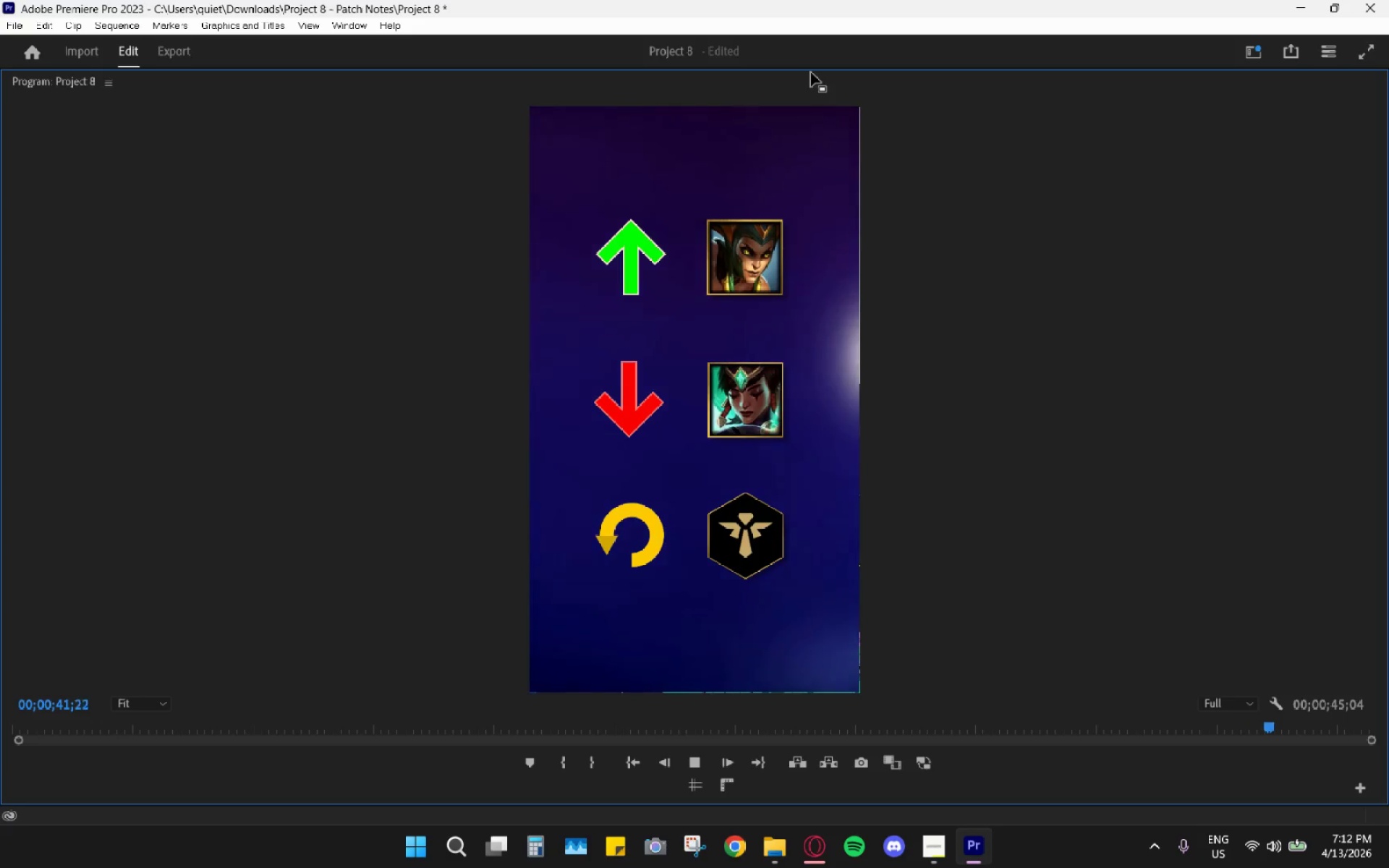 
left_click([815, 66])
 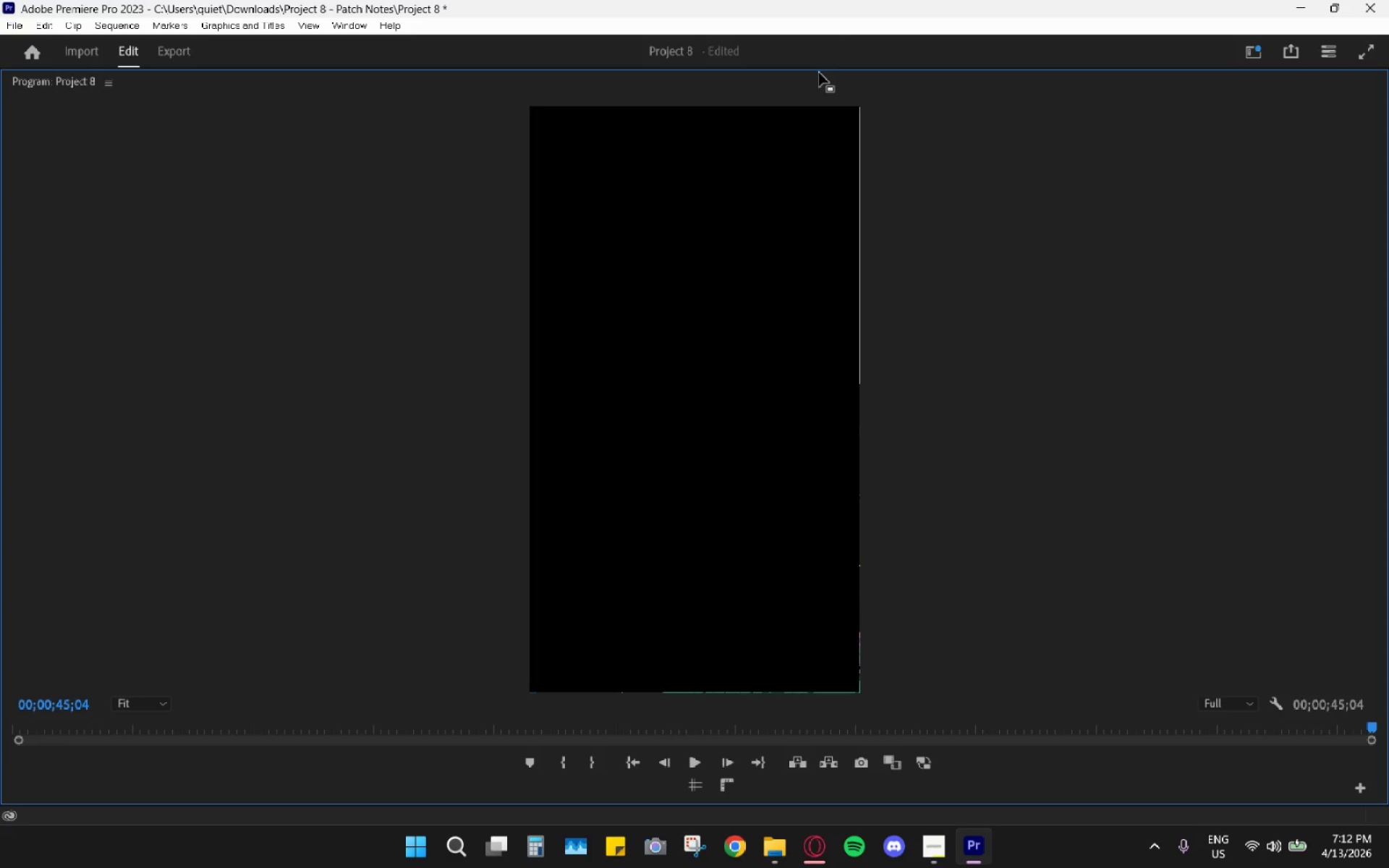 
double_click([819, 72])
 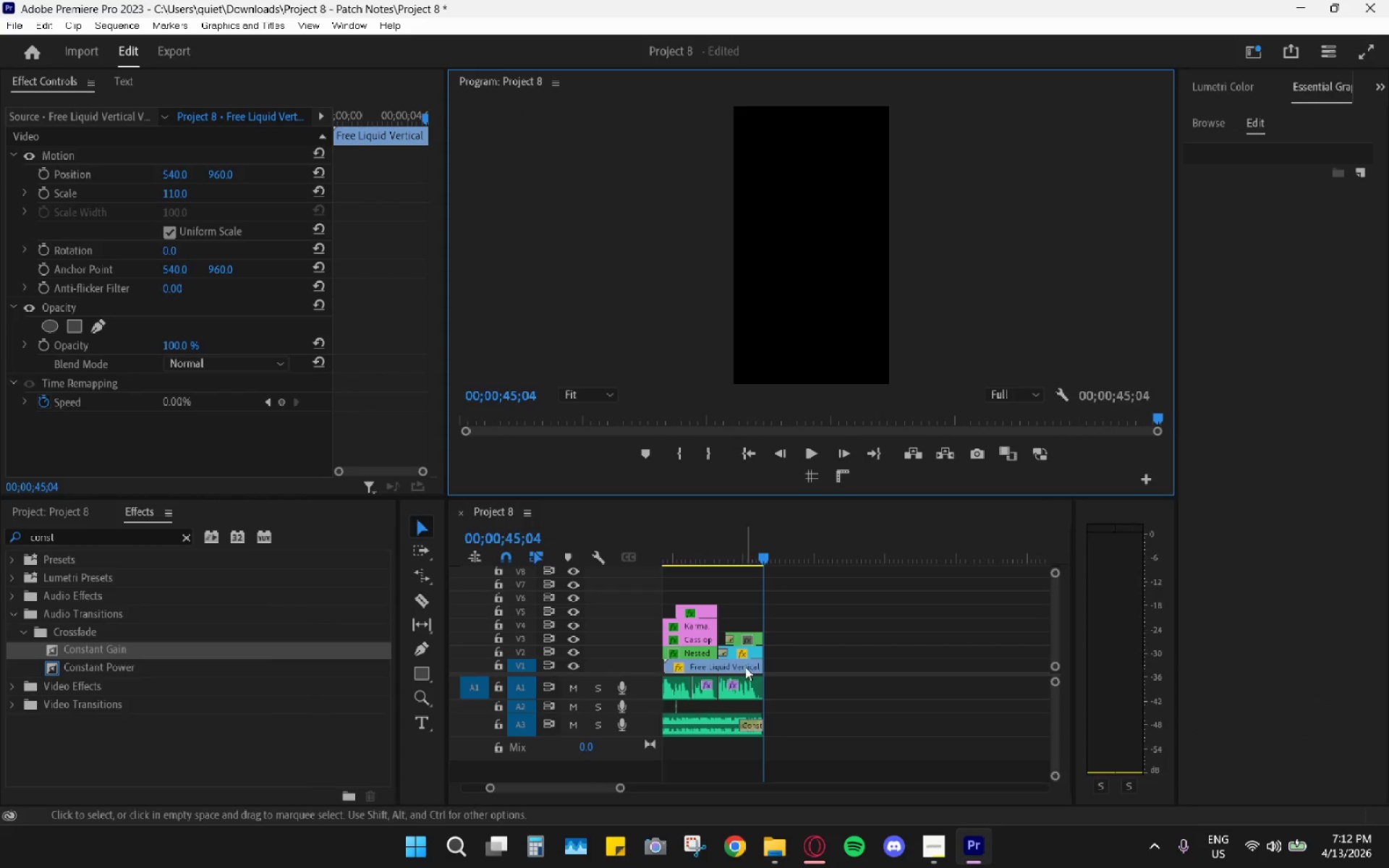 
scroll: coordinate [774, 745], scroll_direction: up, amount: 9.0
 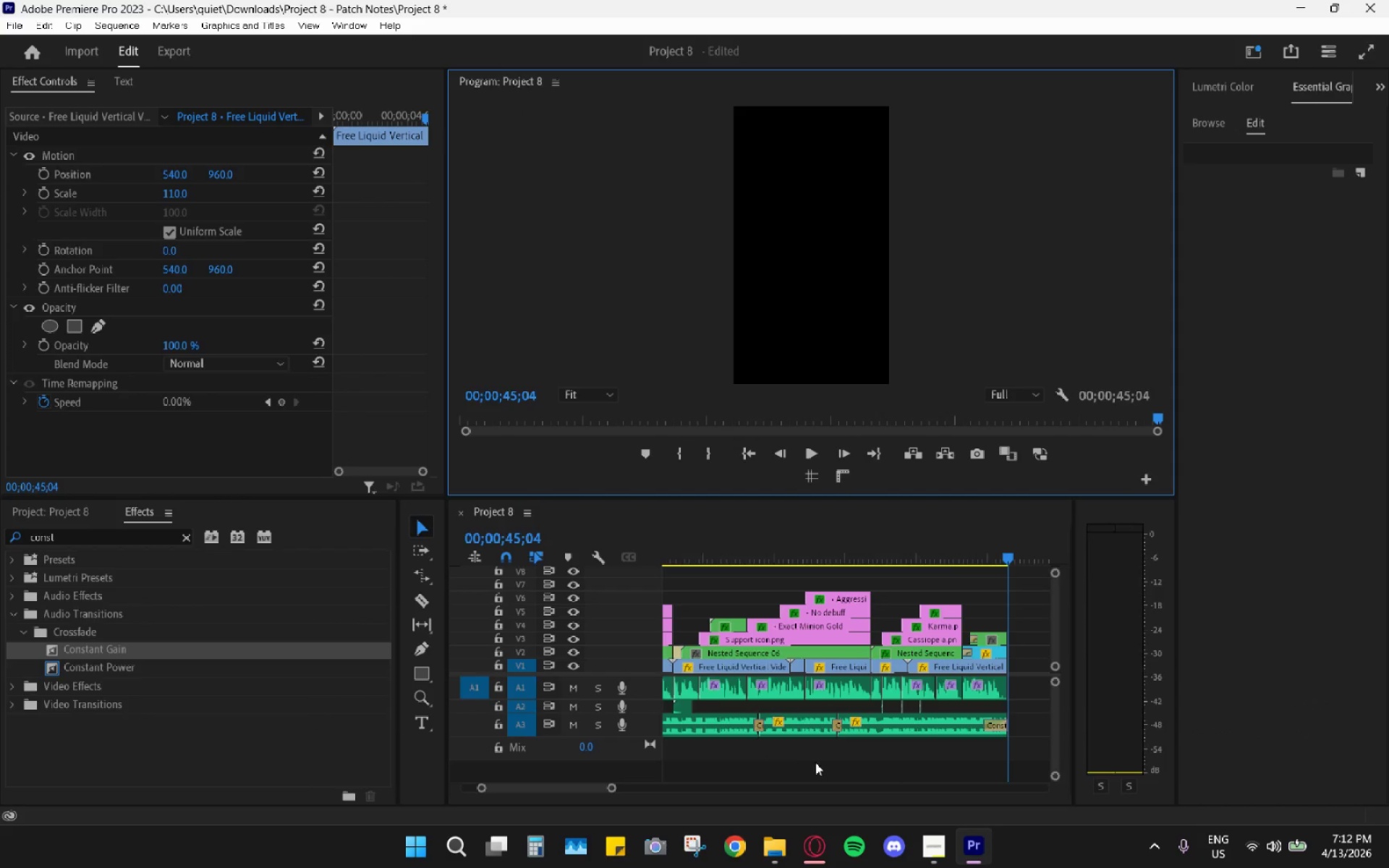 
left_click([819, 763])
 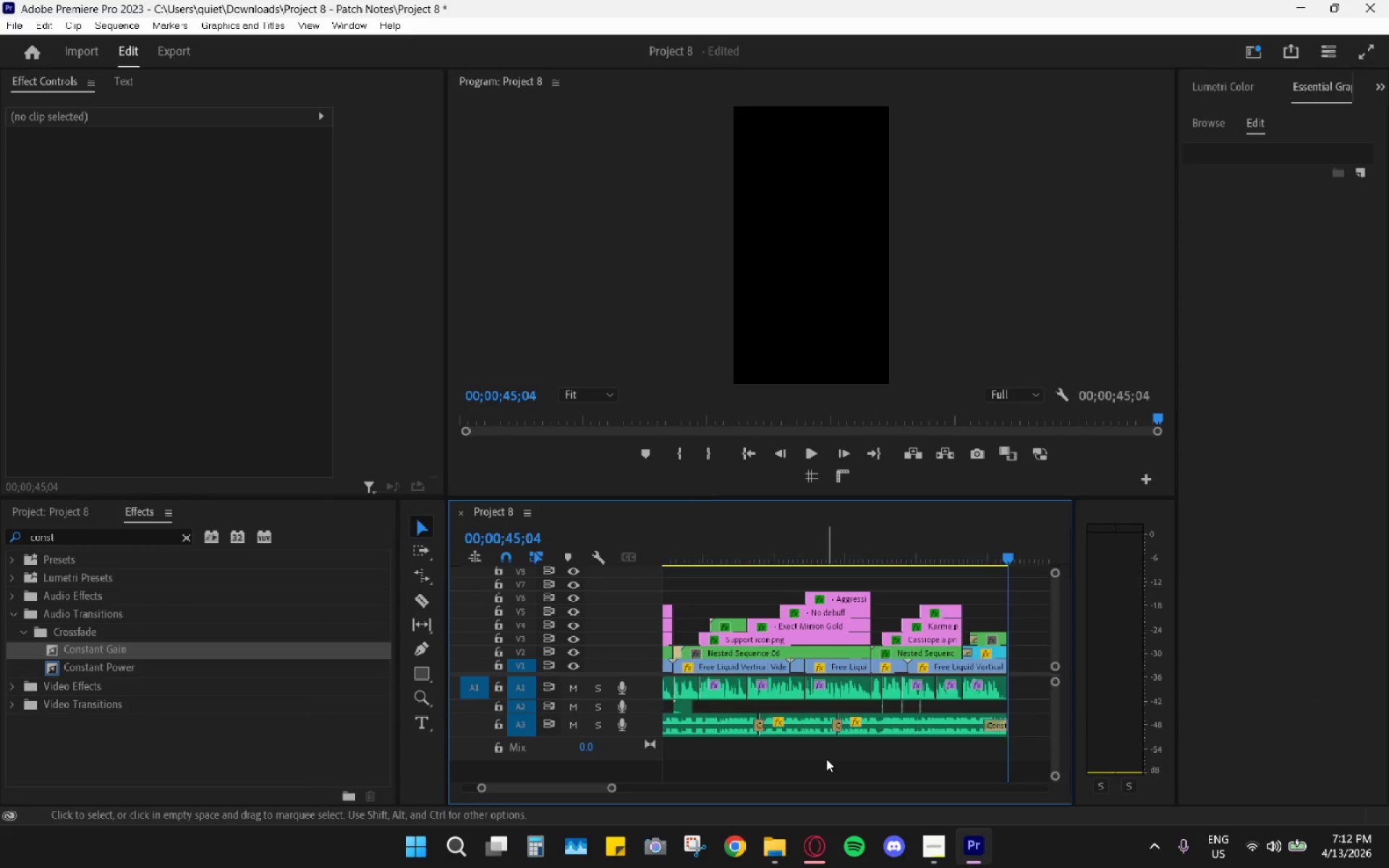 
scroll: coordinate [826, 759], scroll_direction: up, amount: 4.0